 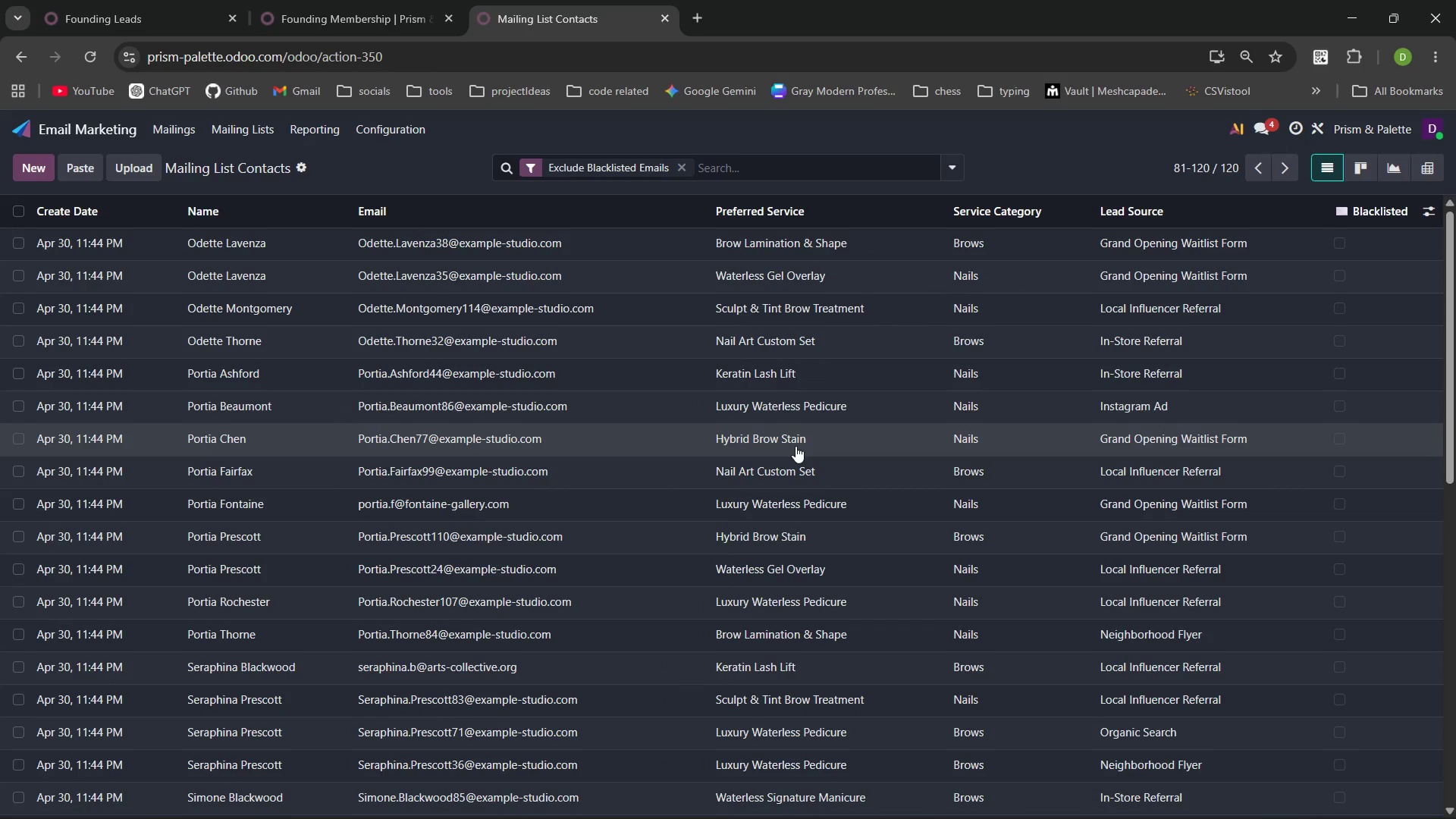 
left_click([14, 438])
 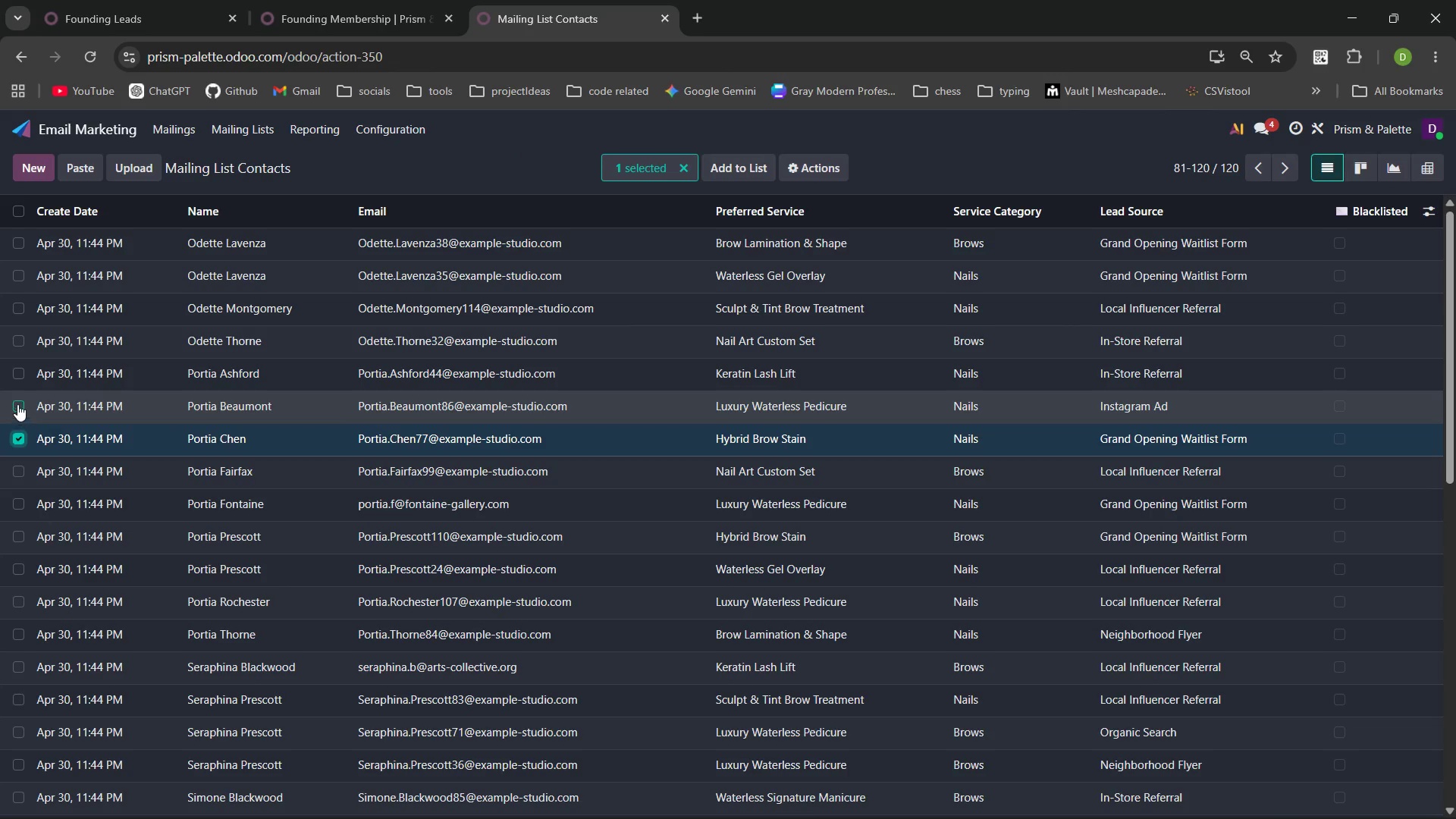 
left_click([17, 404])
 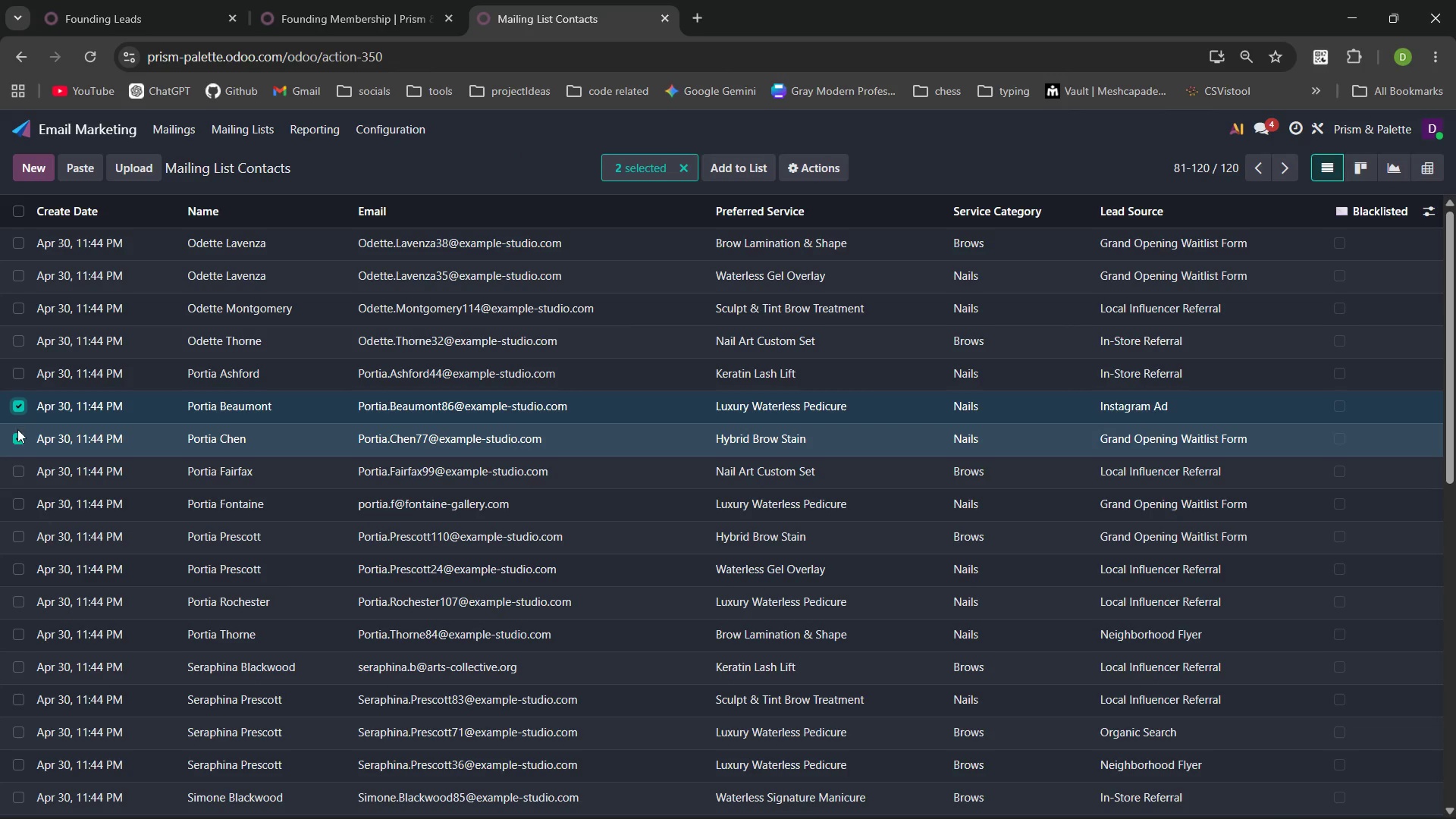 
left_click([17, 429])
 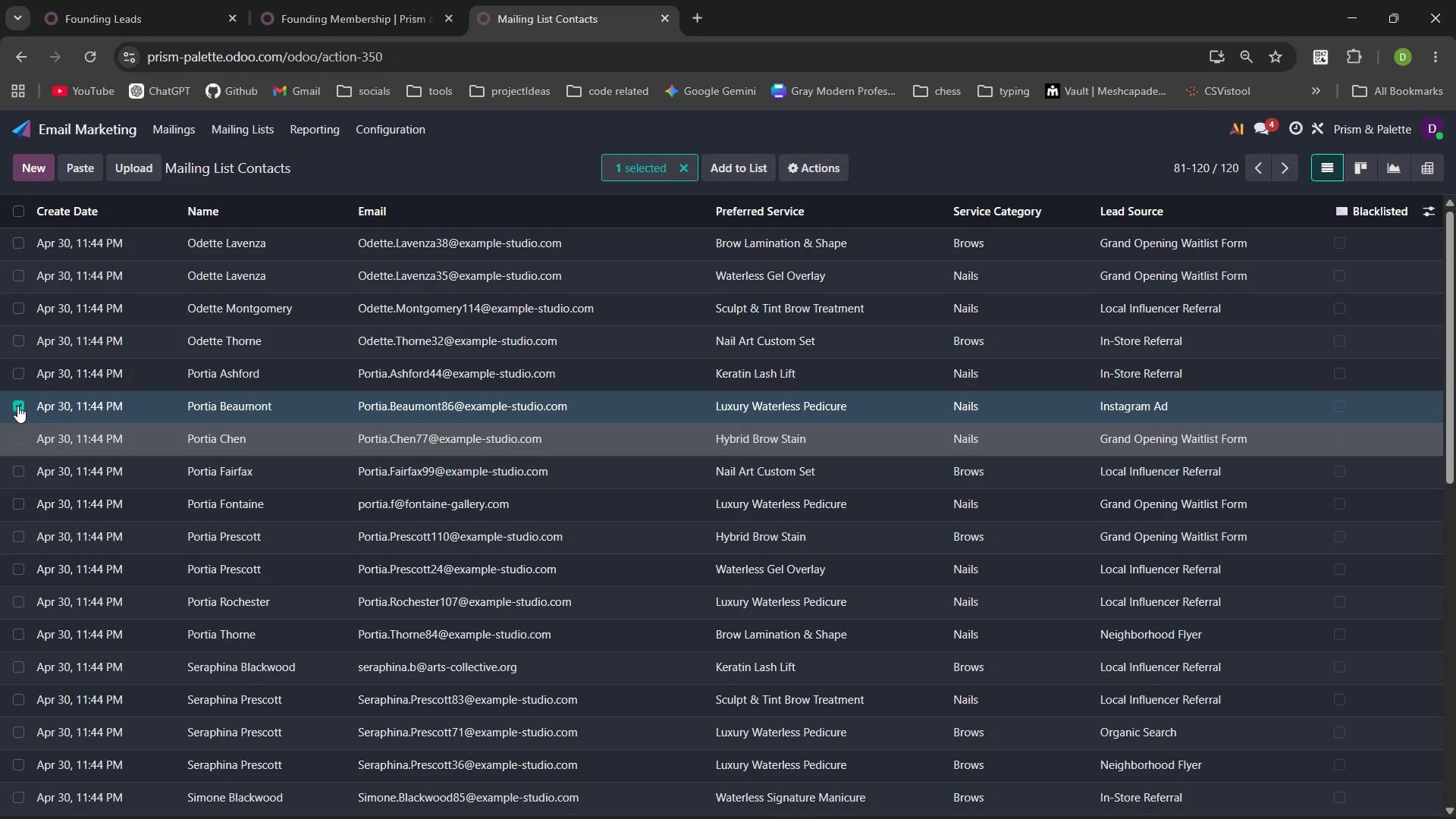 
left_click([17, 406])
 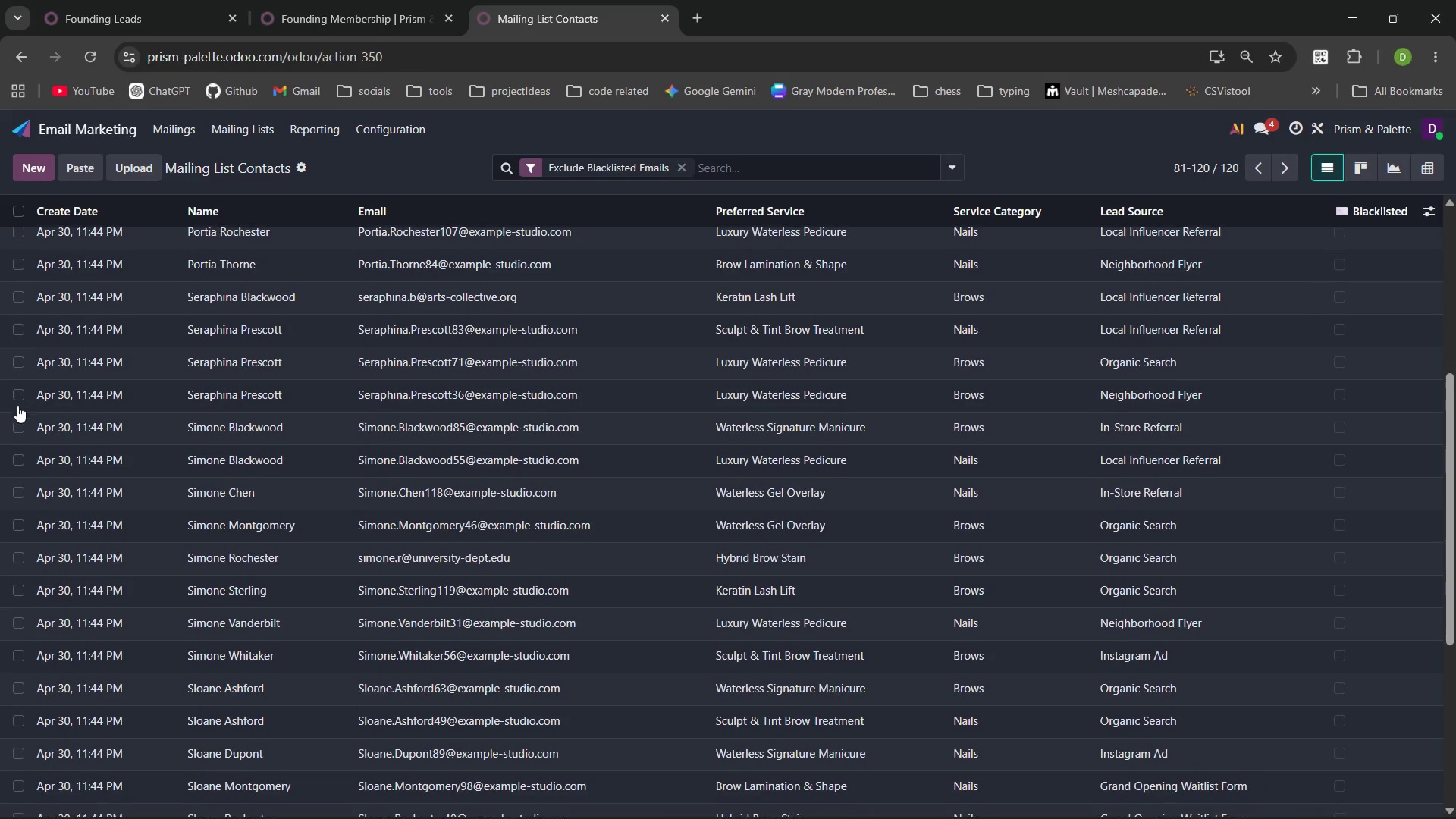 
wait(25.14)
 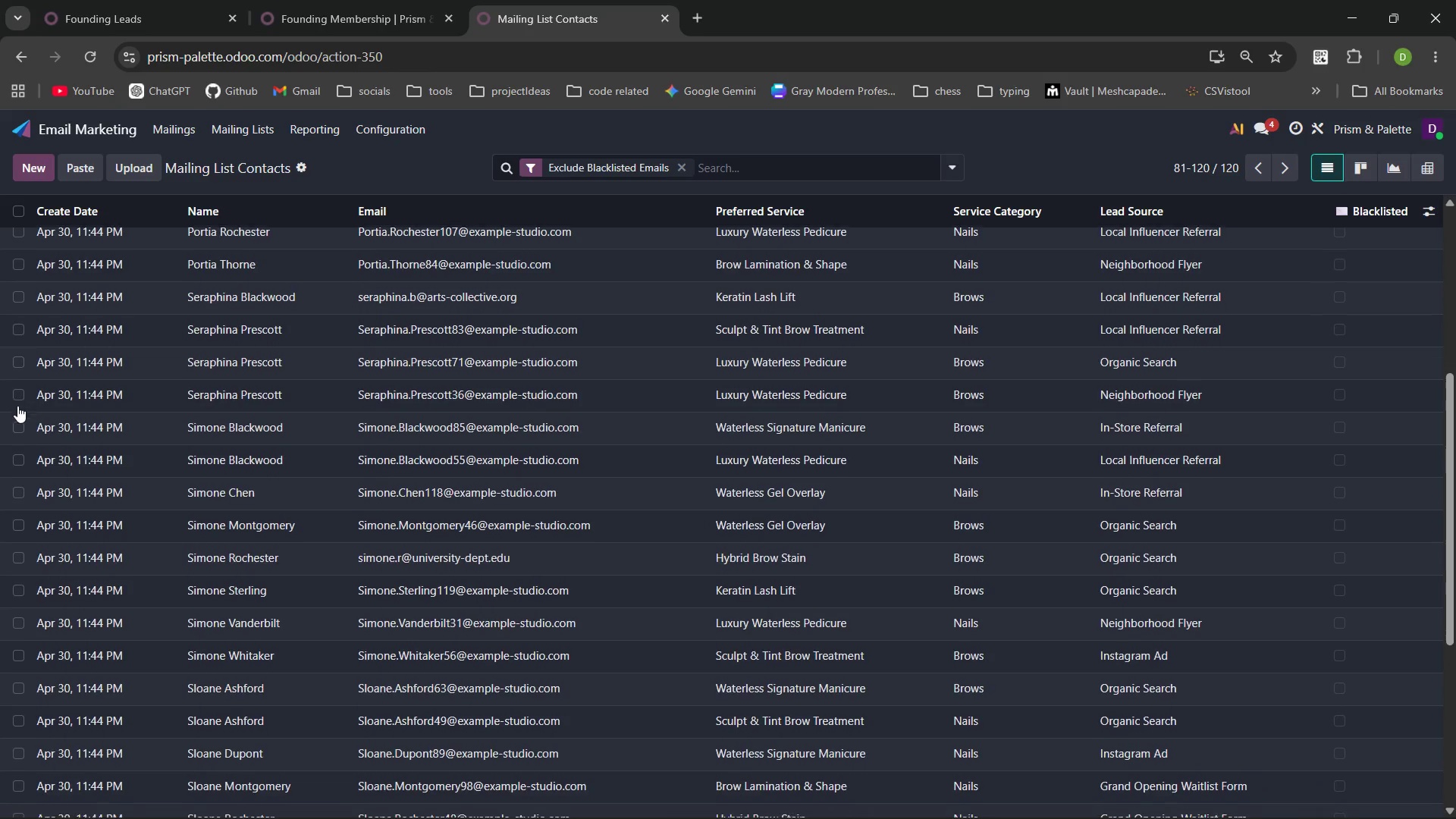 
left_click([375, 13])
 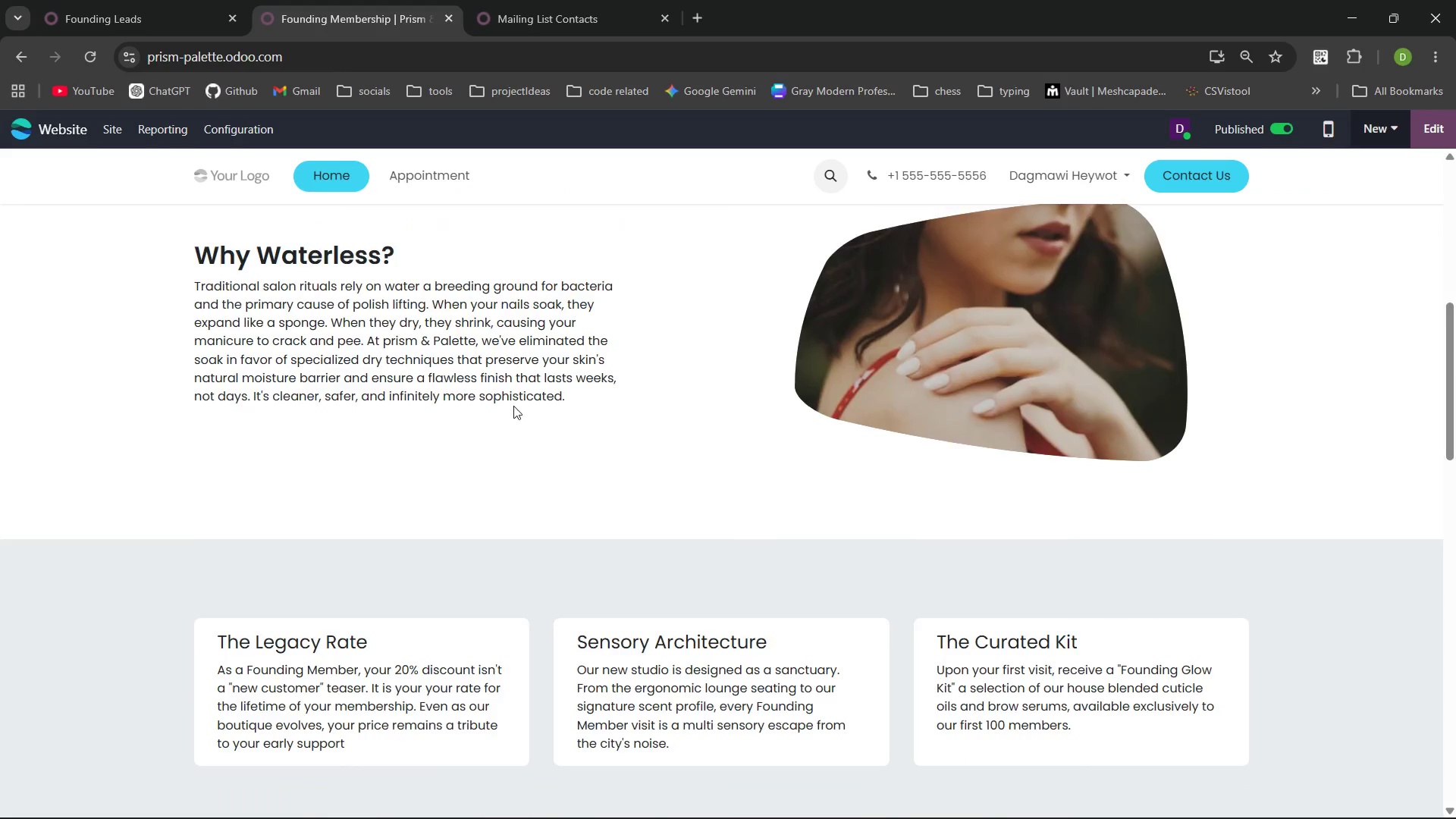 
wait(25.38)
 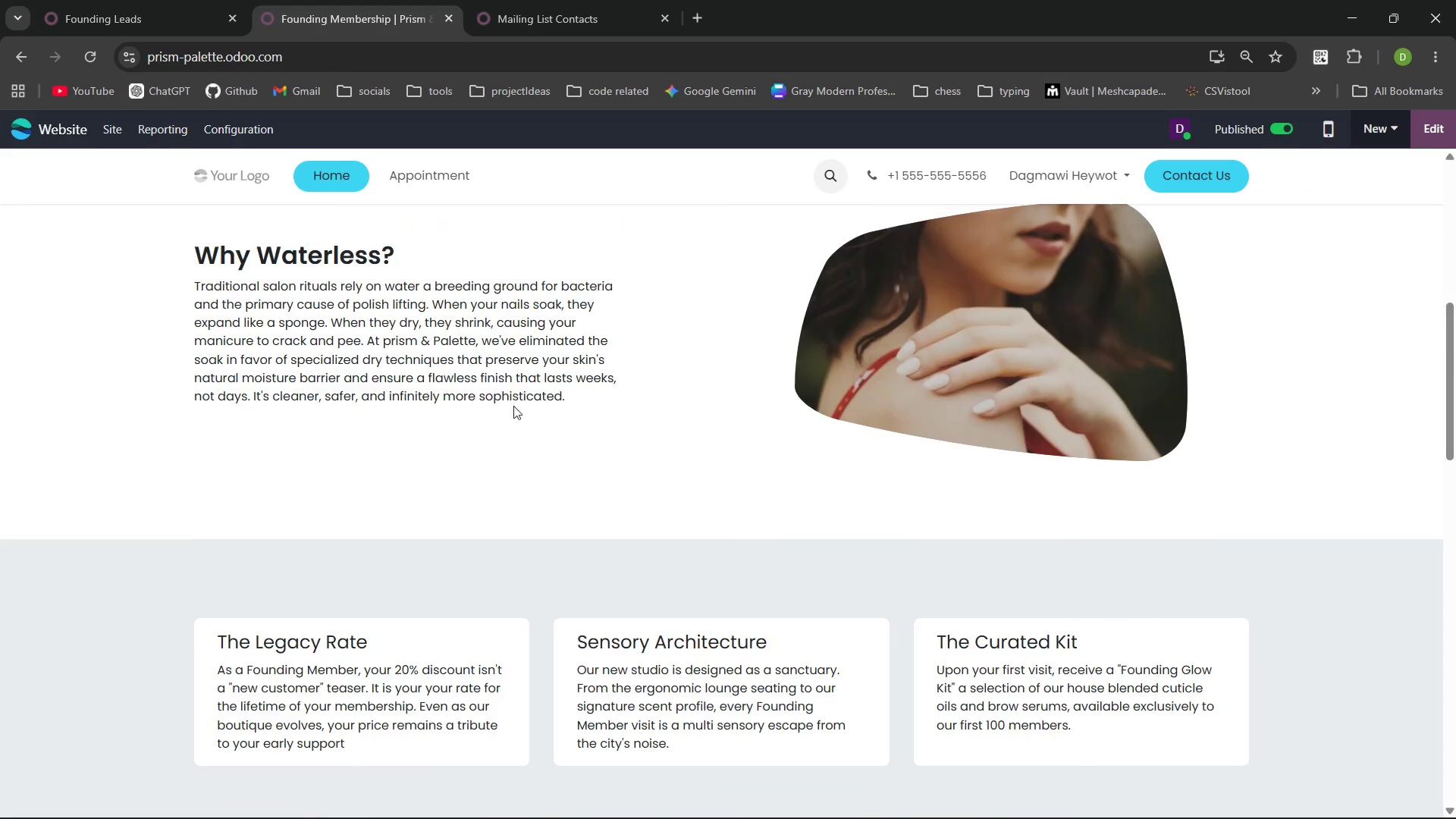 
left_click([812, 269])